 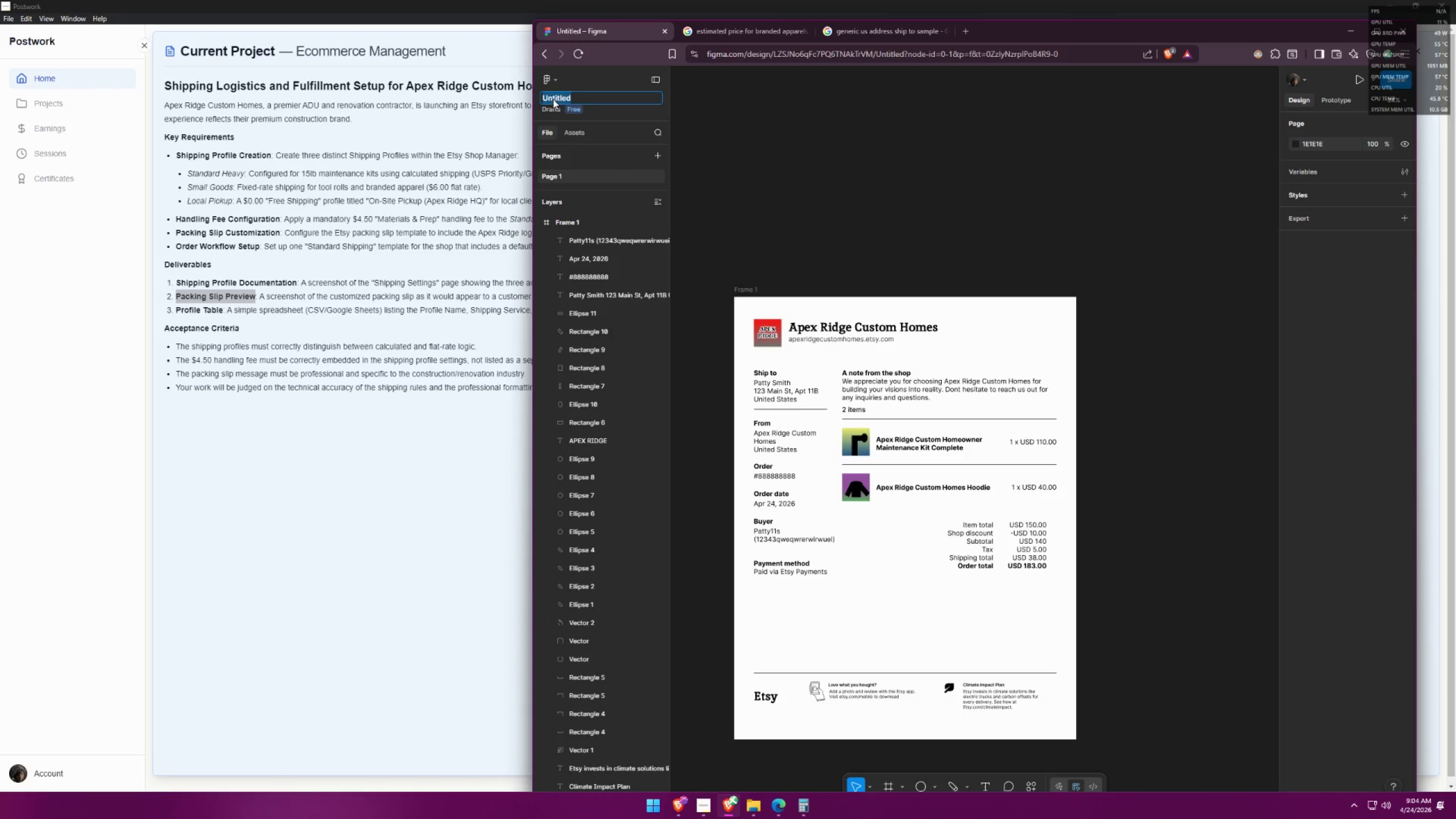 
key(Control+ControlLeft)
 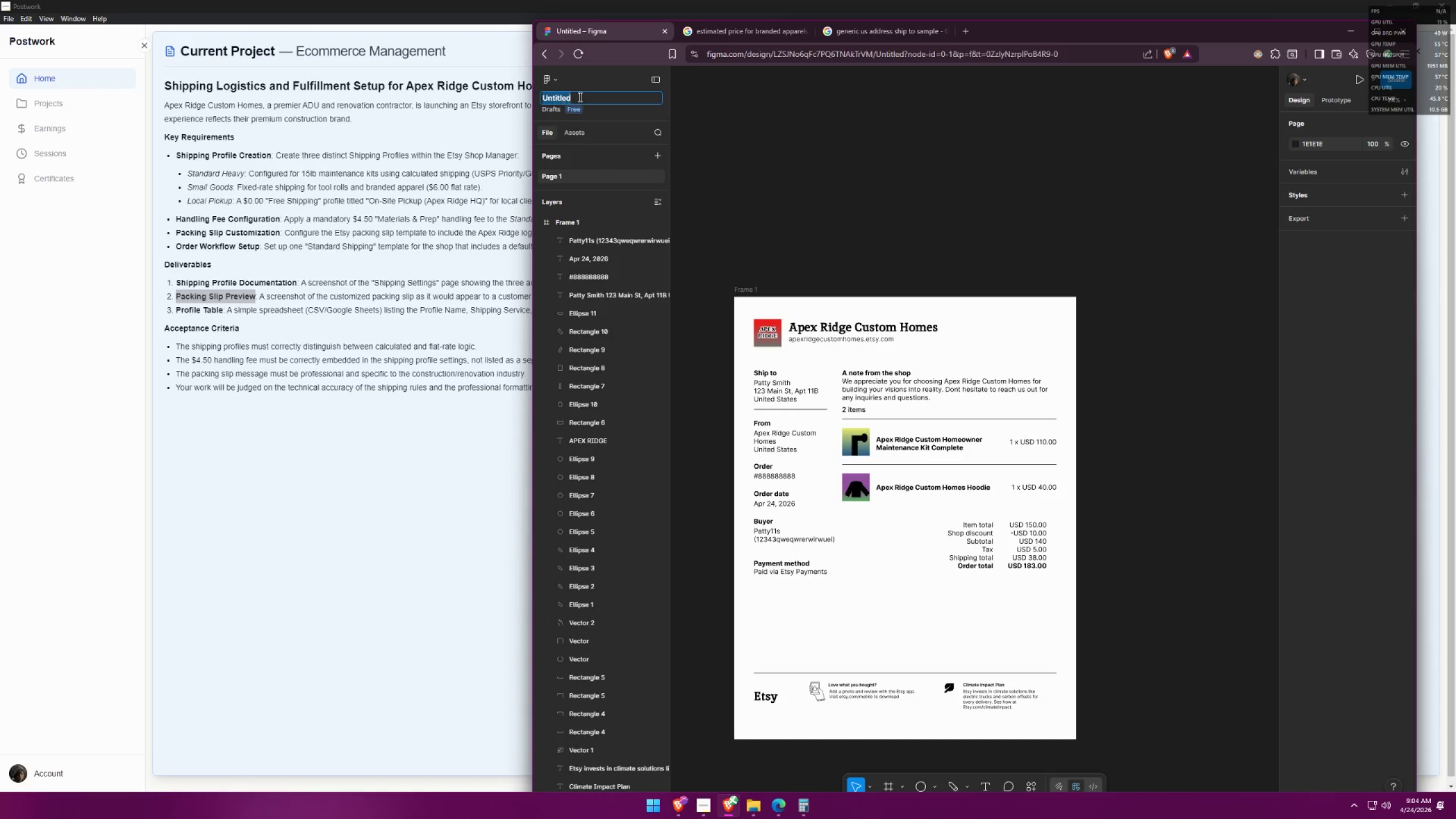 
key(Control+V)
 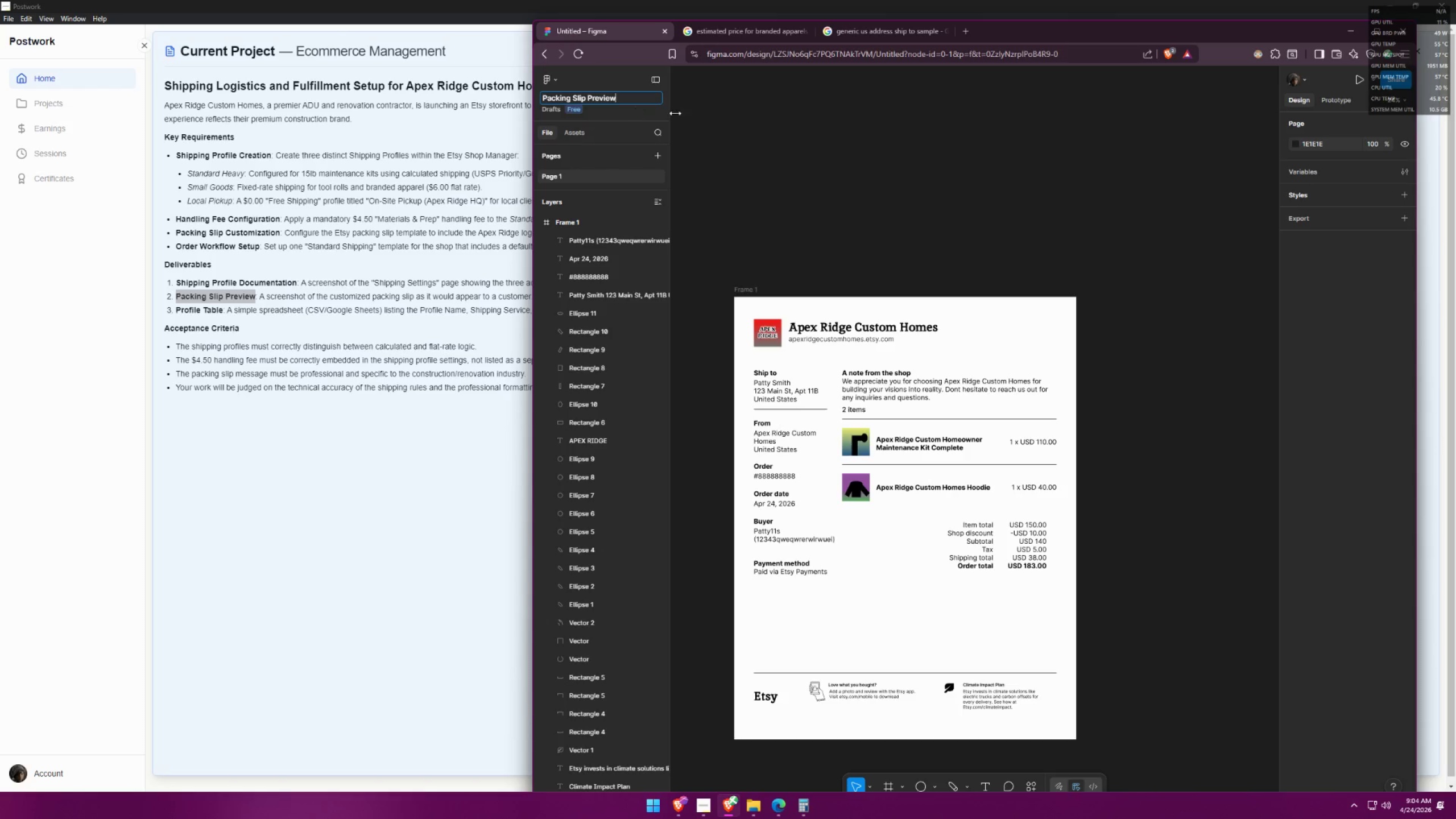 
left_click([735, 115])
 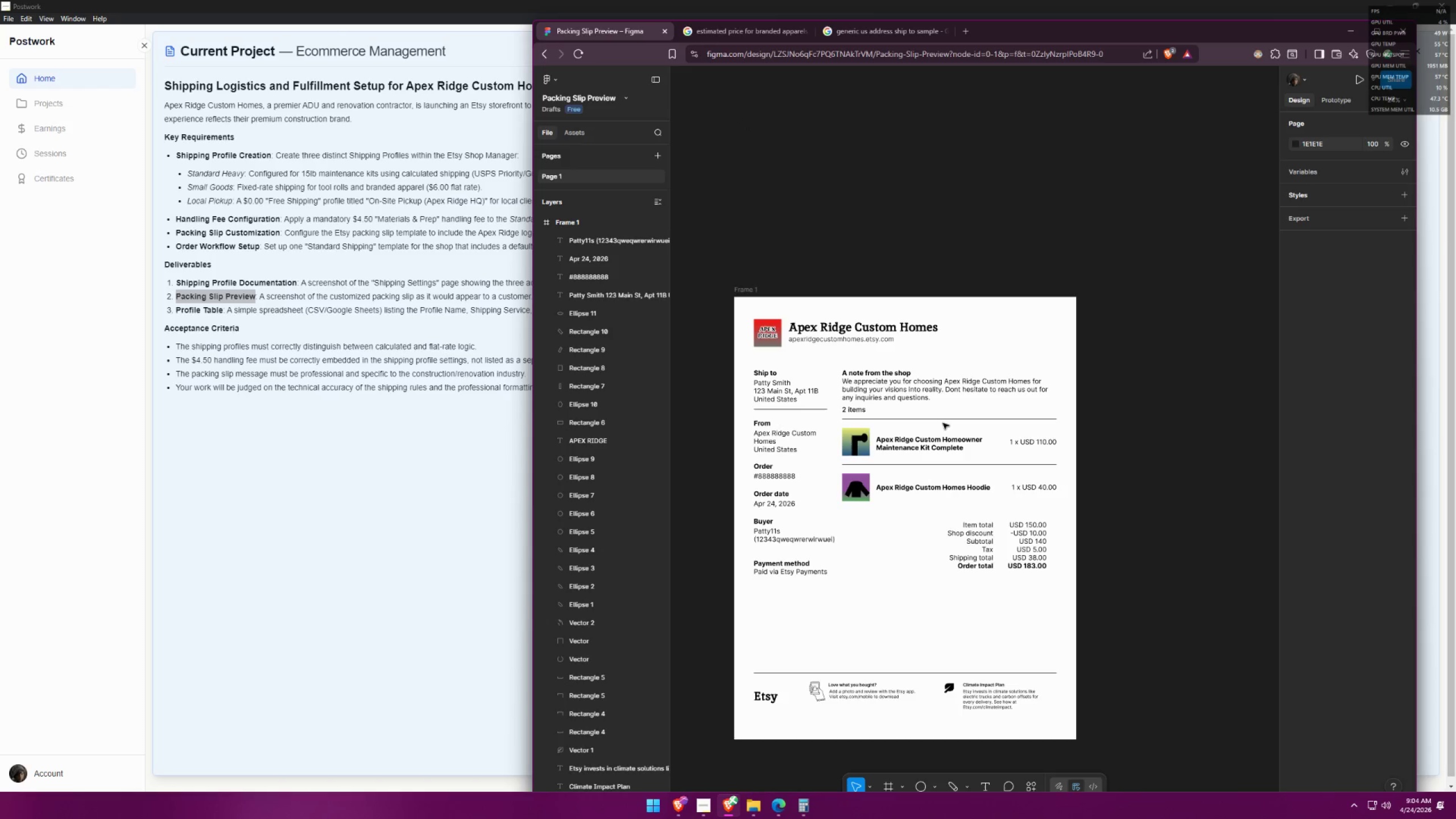 
left_click_drag(start_coordinate=[693, 206], to_coordinate=[1167, 770])
 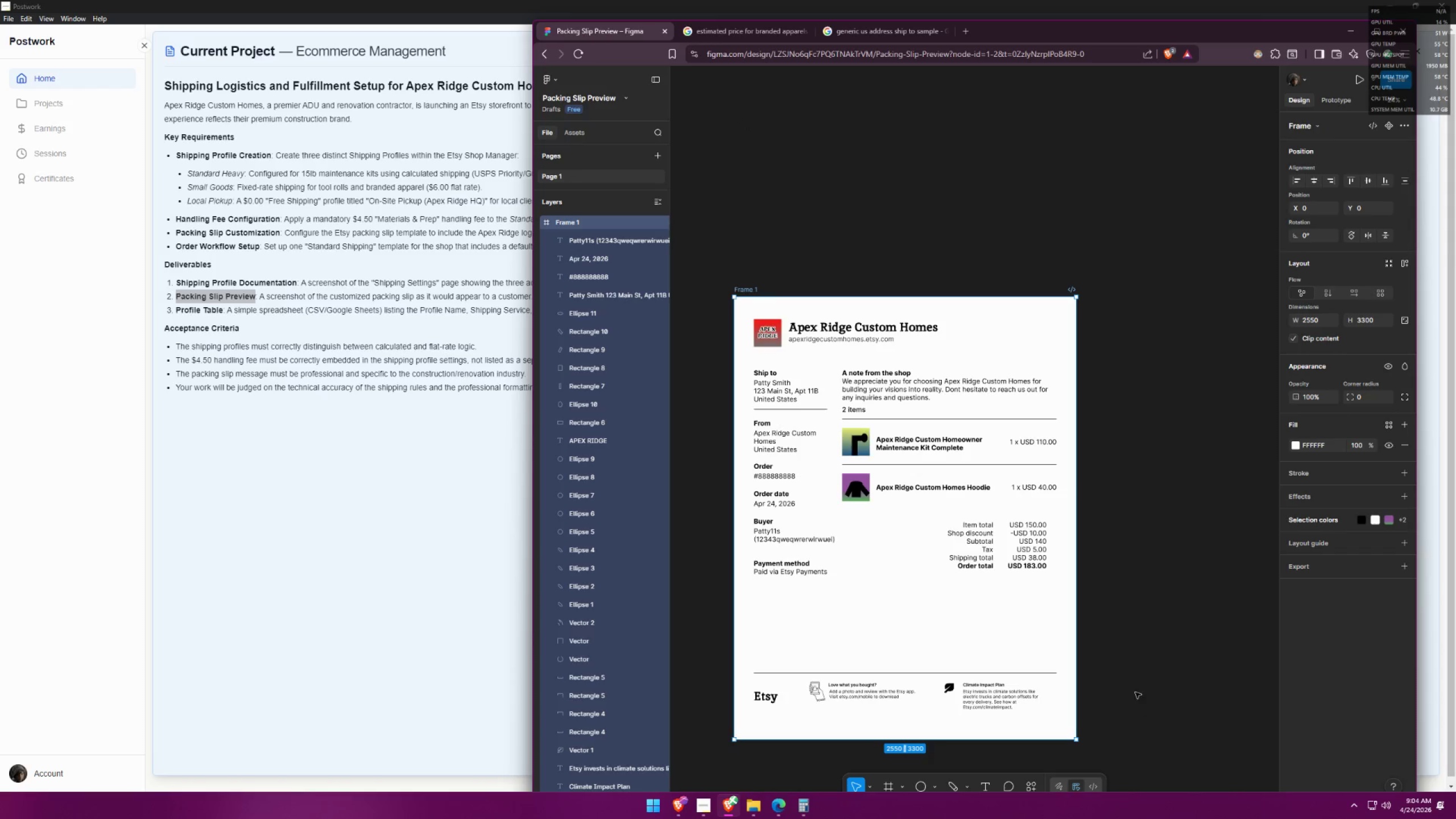 
left_click([1135, 684])
 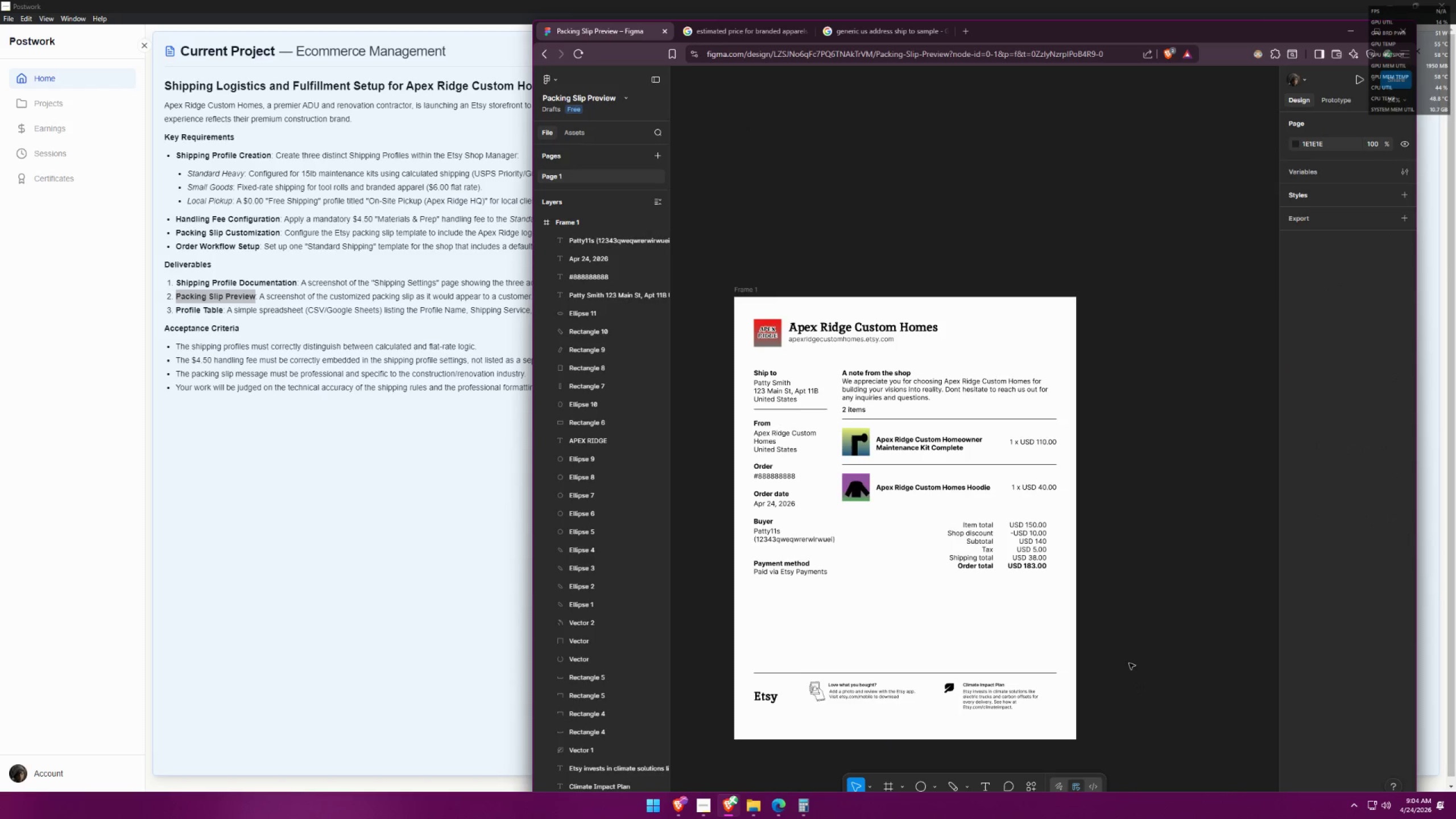 
scroll: coordinate [1100, 545], scroll_direction: down, amount: 1.0
 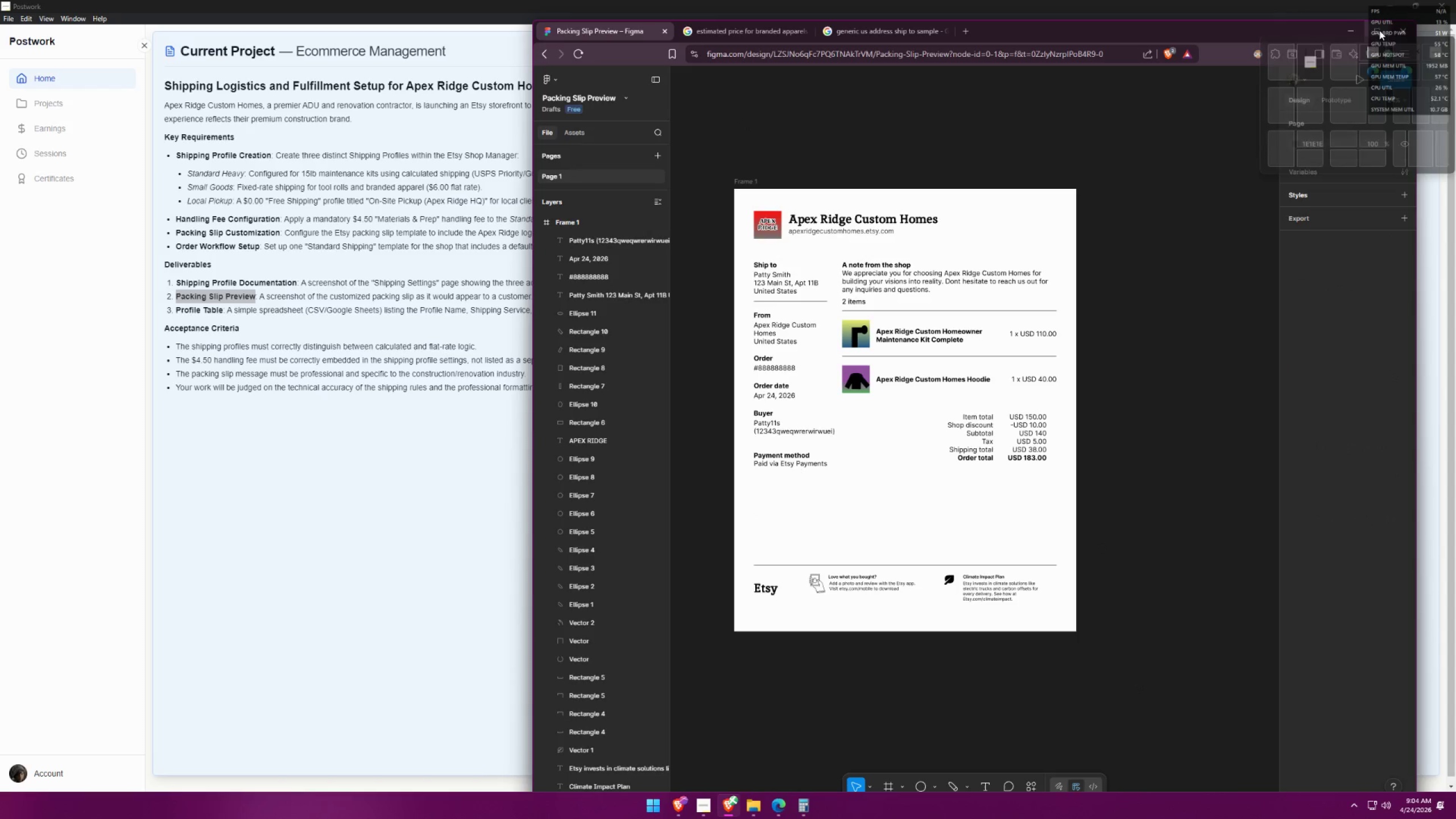 
left_click([1377, 34])
 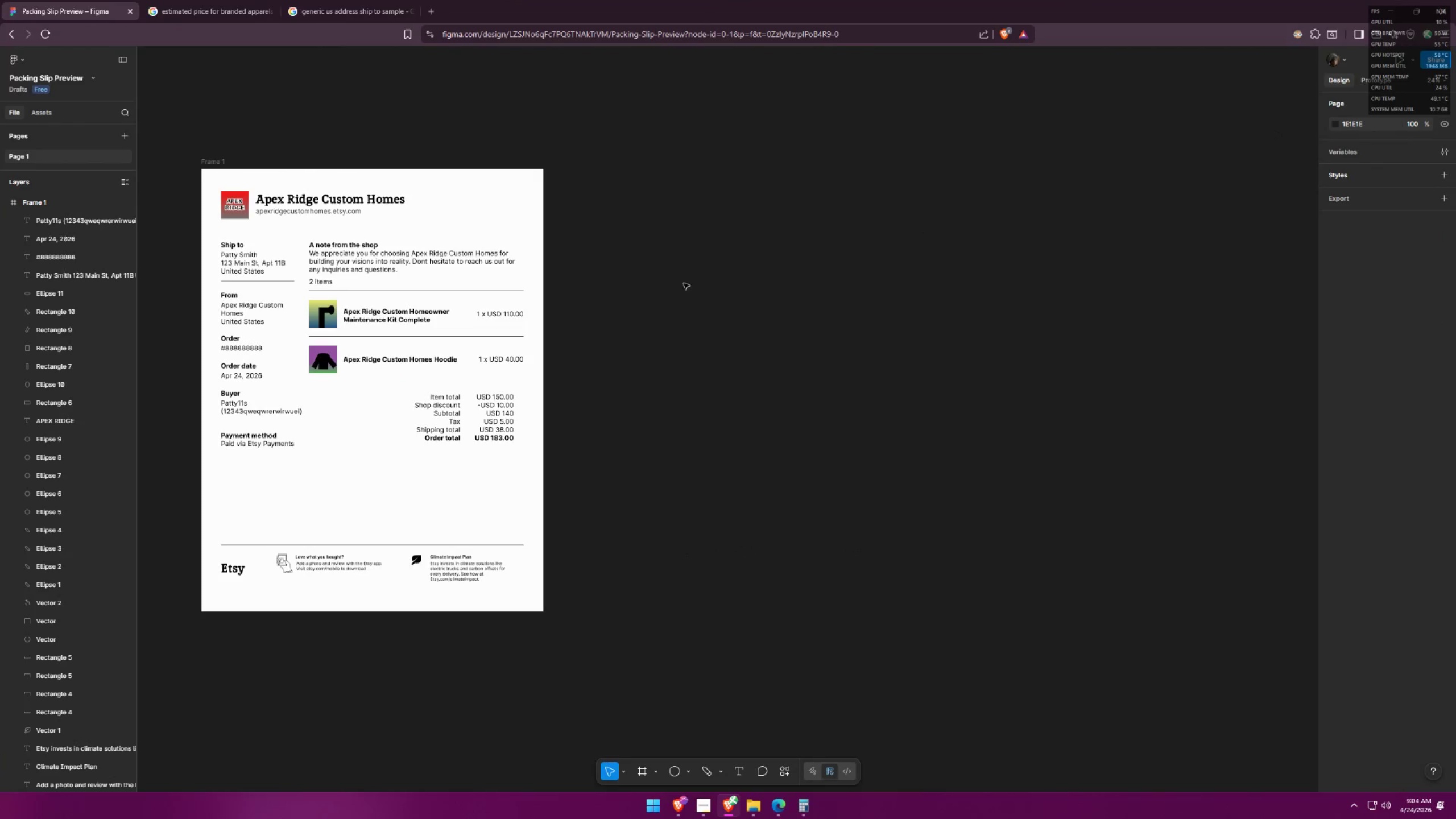 
hold_key(key=ControlLeft, duration=0.56)
scroll: coordinate [711, 335], scroll_direction: up, amount: 2.0